 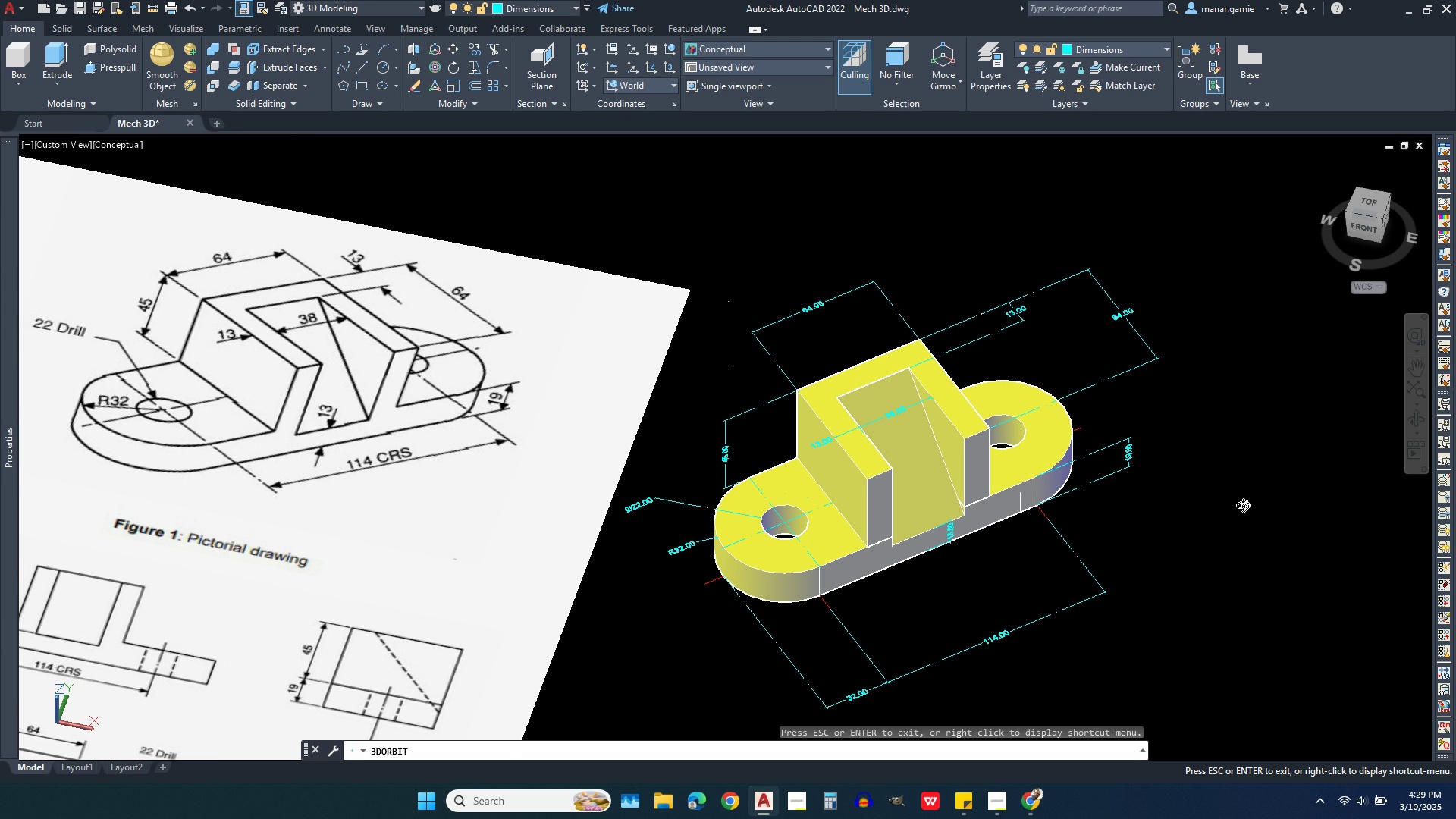 
right_click([1156, 508])
 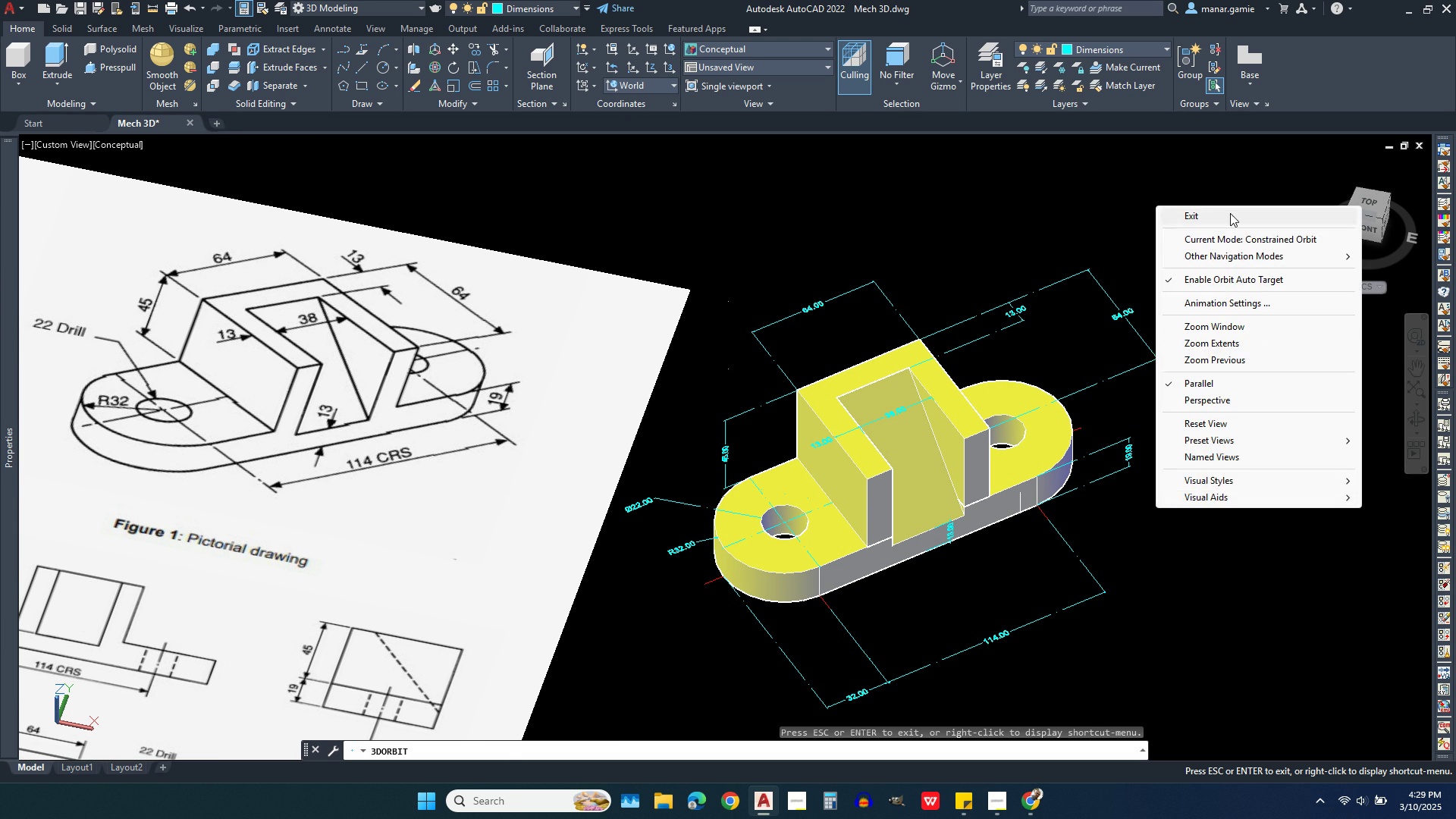 
left_click([1230, 213])
 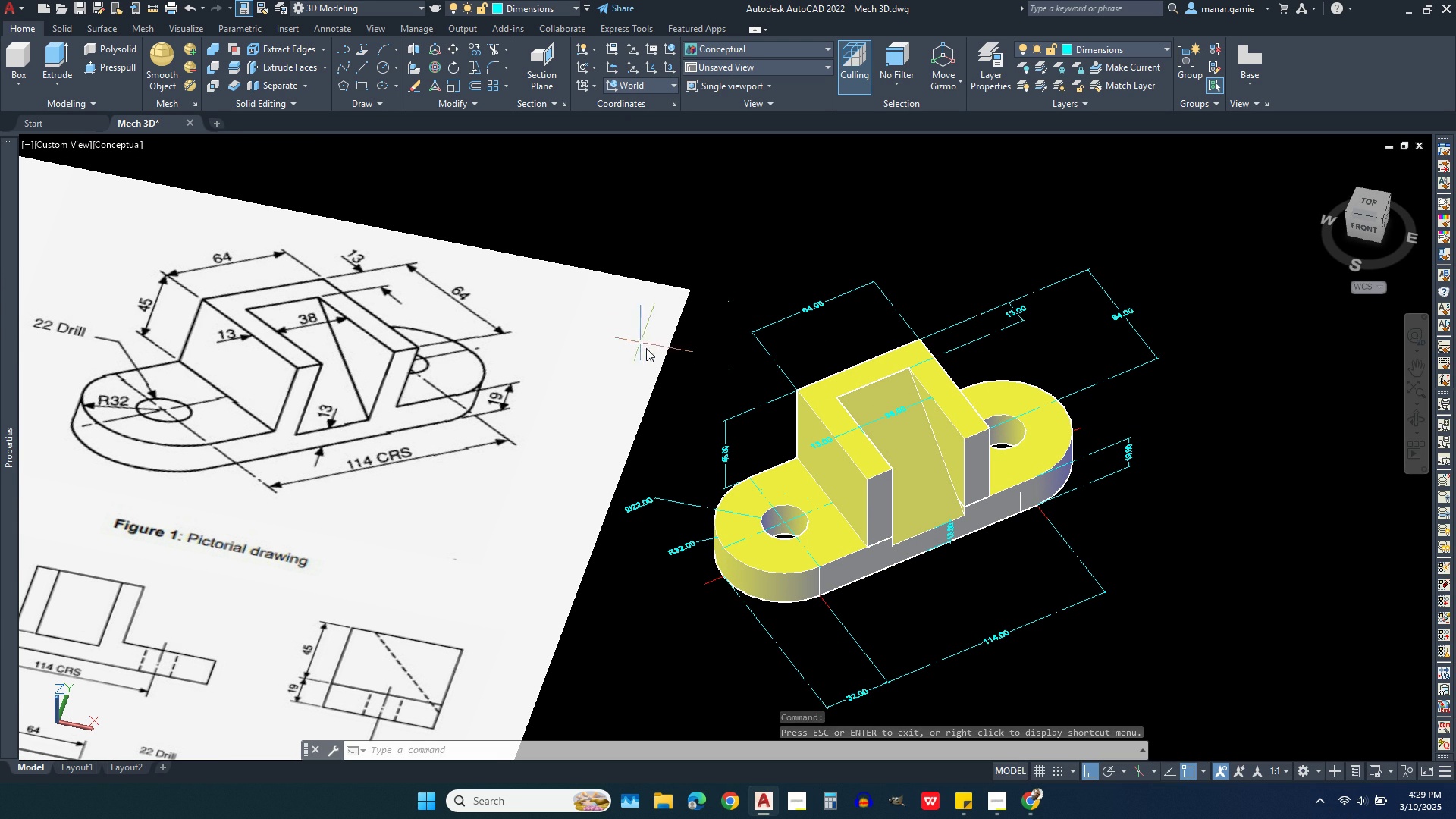 
left_click([662, 372])
 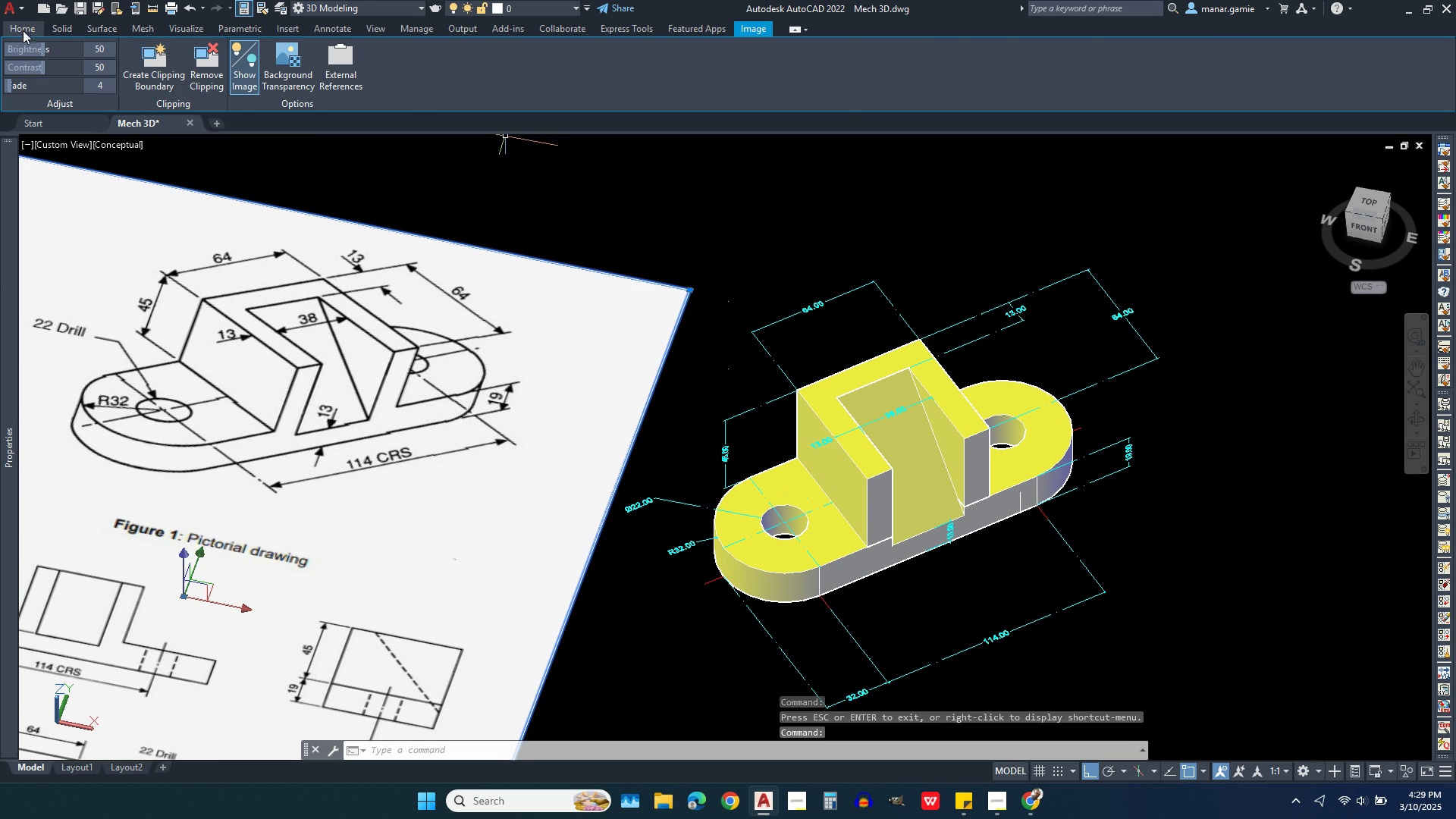 
left_click([17, 27])
 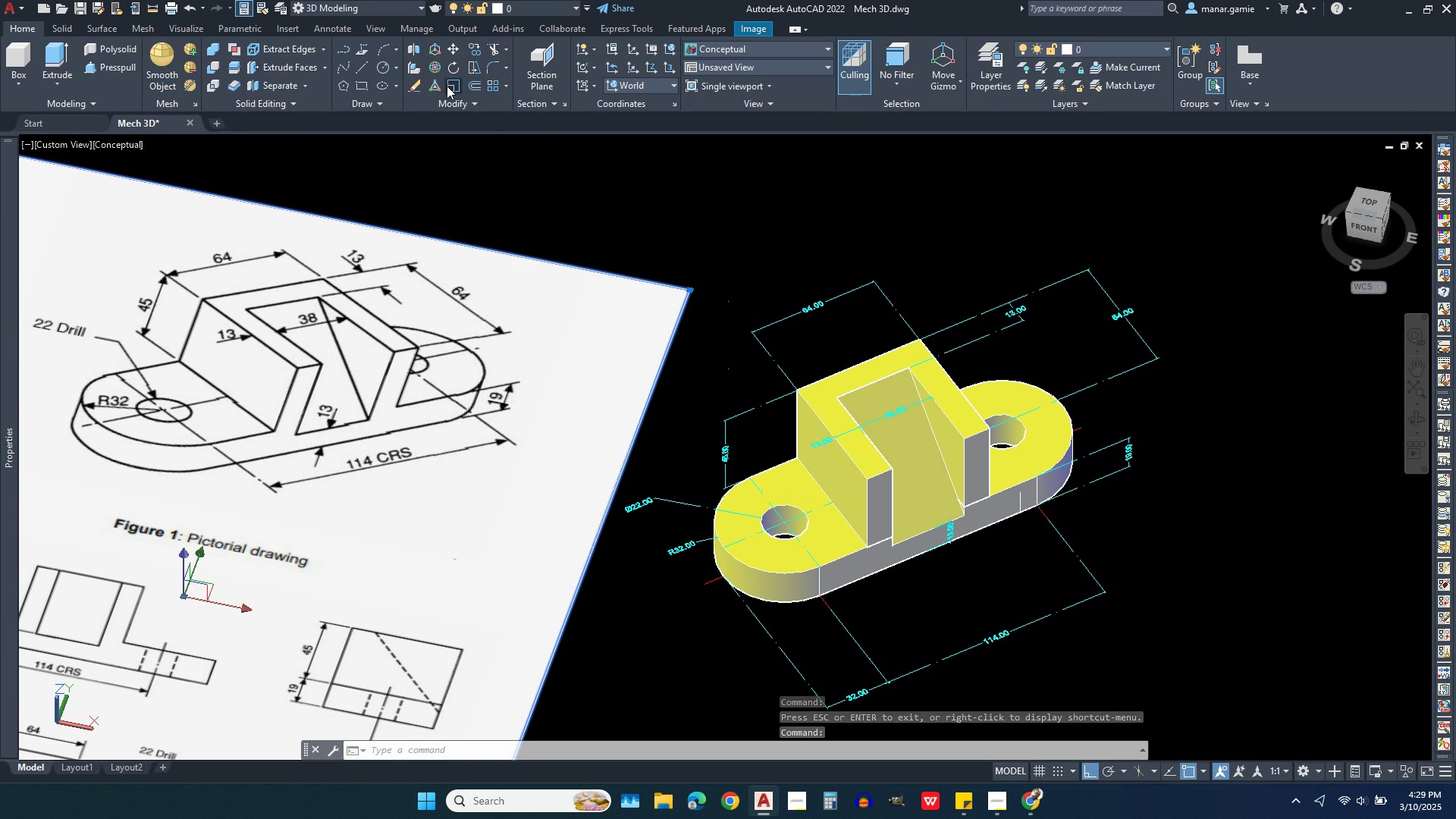 
left_click([452, 88])
 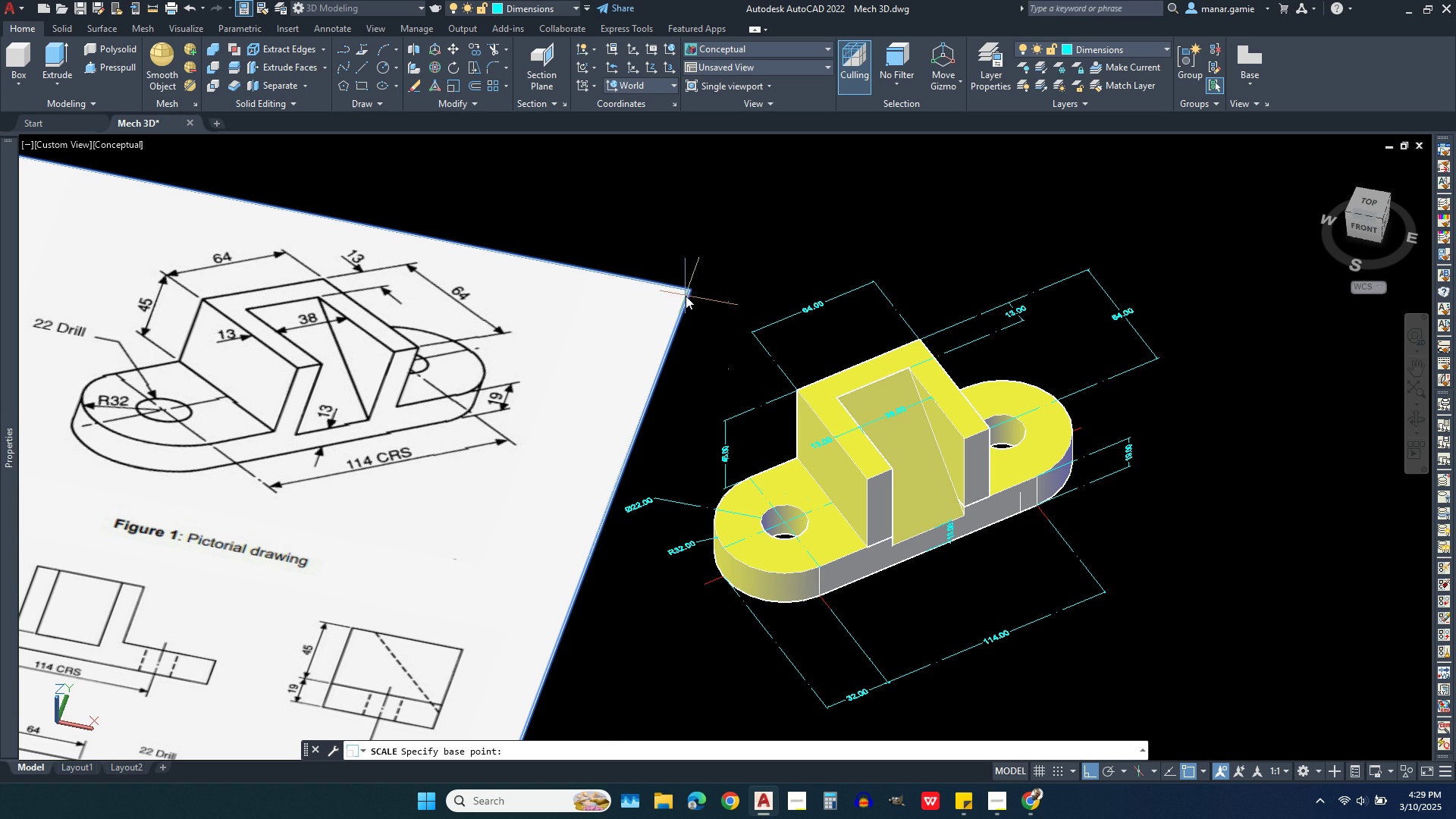 
left_click([686, 290])
 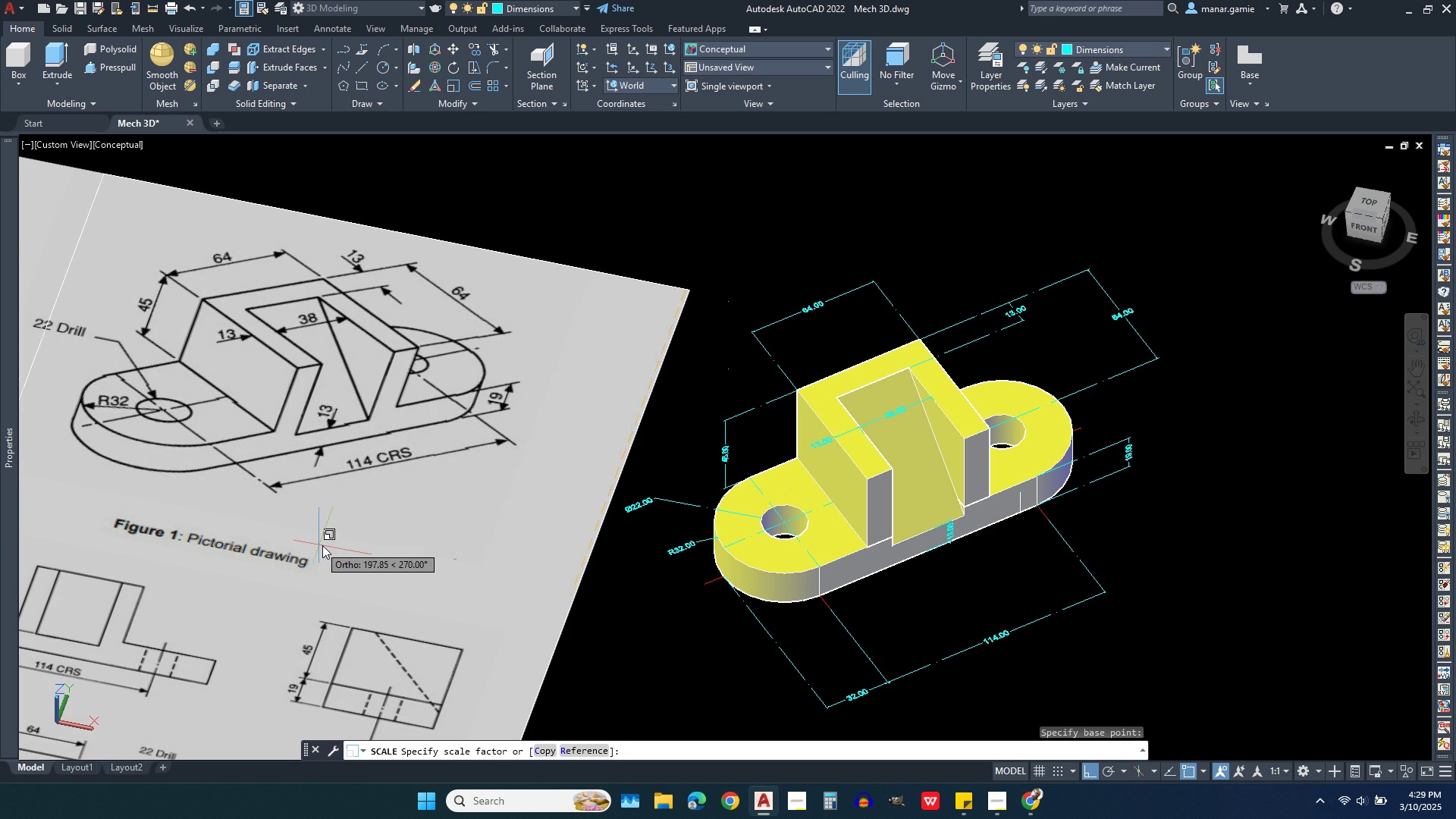 
scroll: coordinate [335, 540], scroll_direction: down, amount: 1.0
 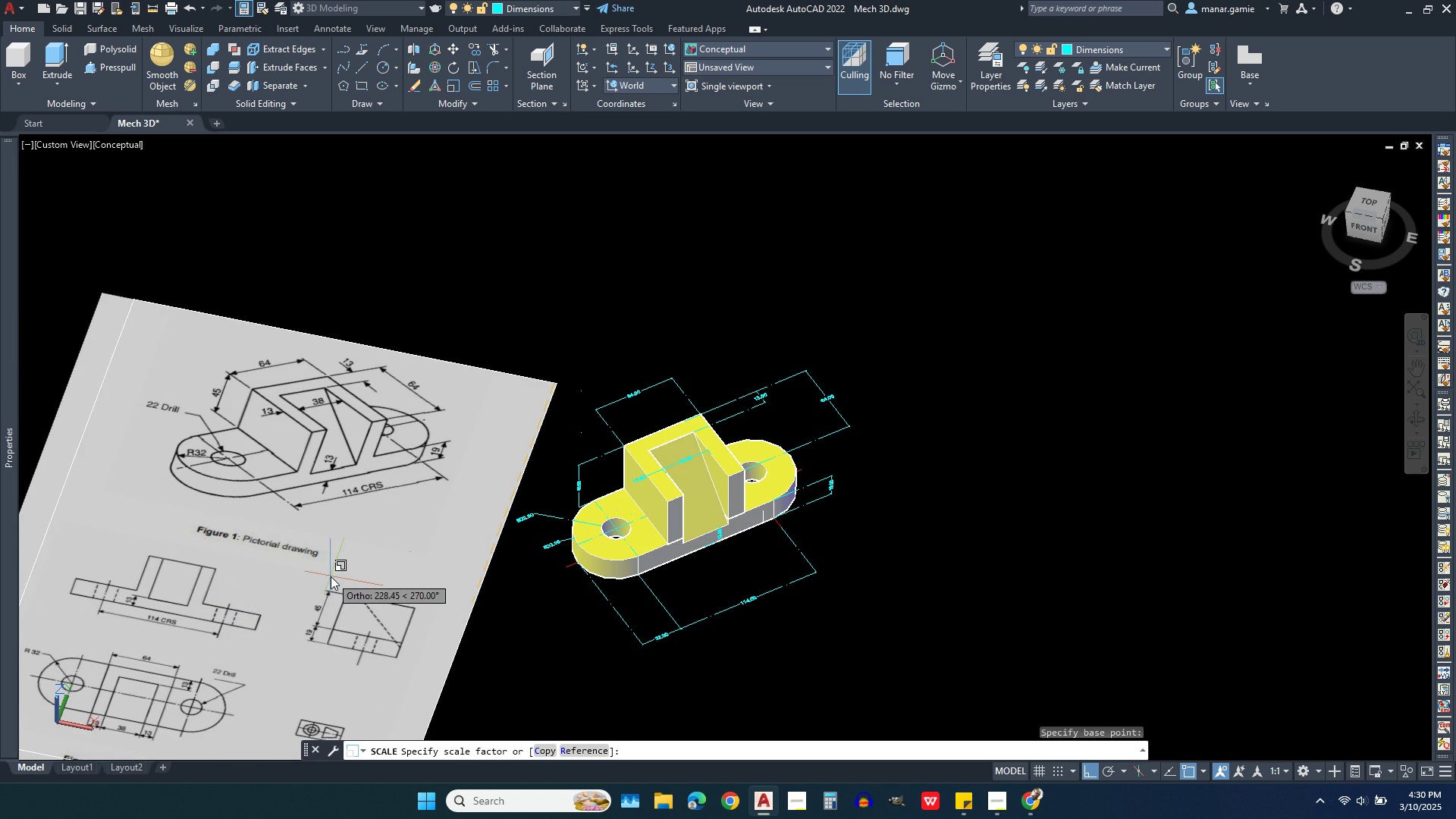 
left_click([344, 572])
 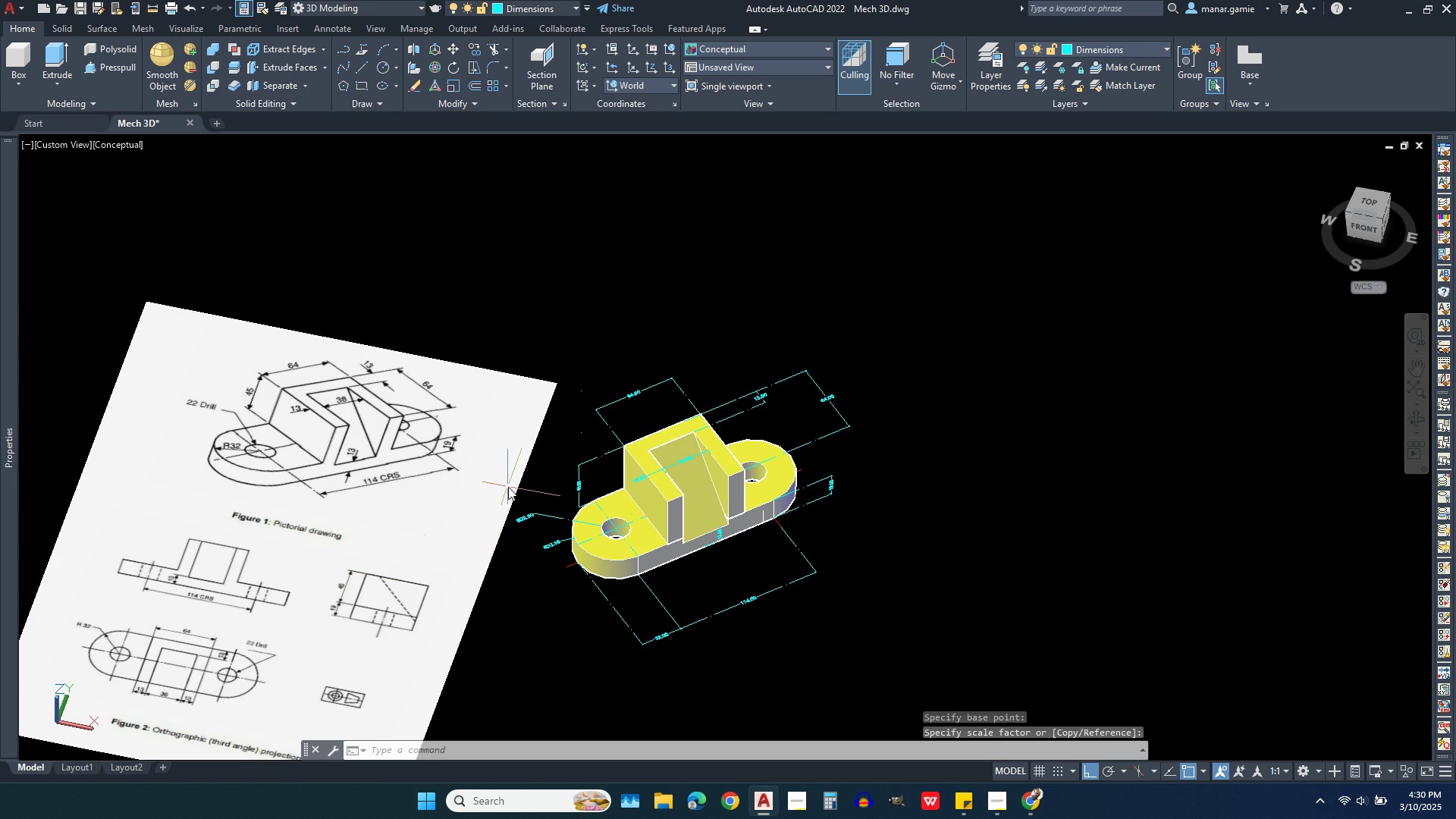 
scroll: coordinate [654, 523], scroll_direction: up, amount: 2.0
 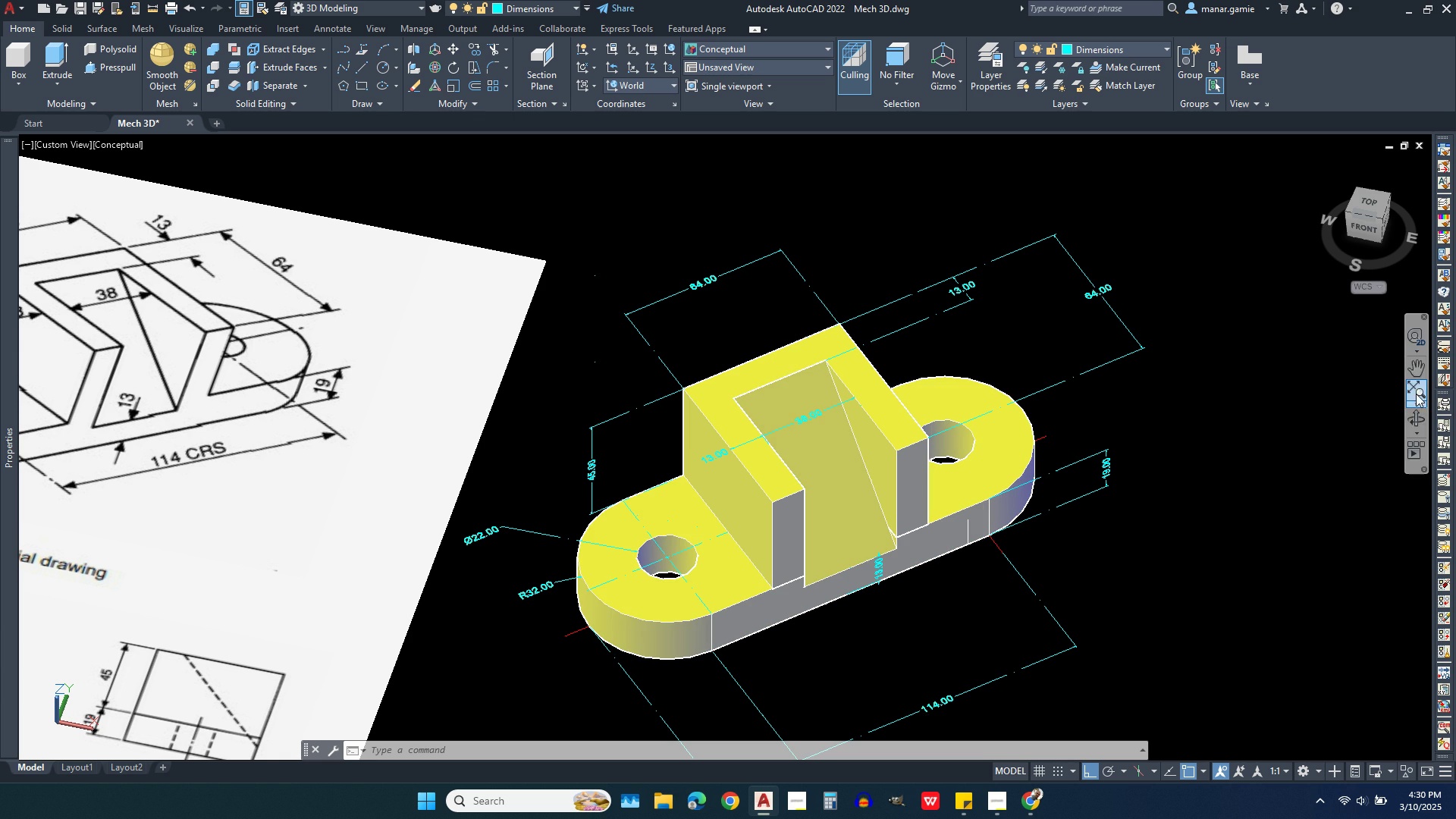 
left_click([1421, 367])